 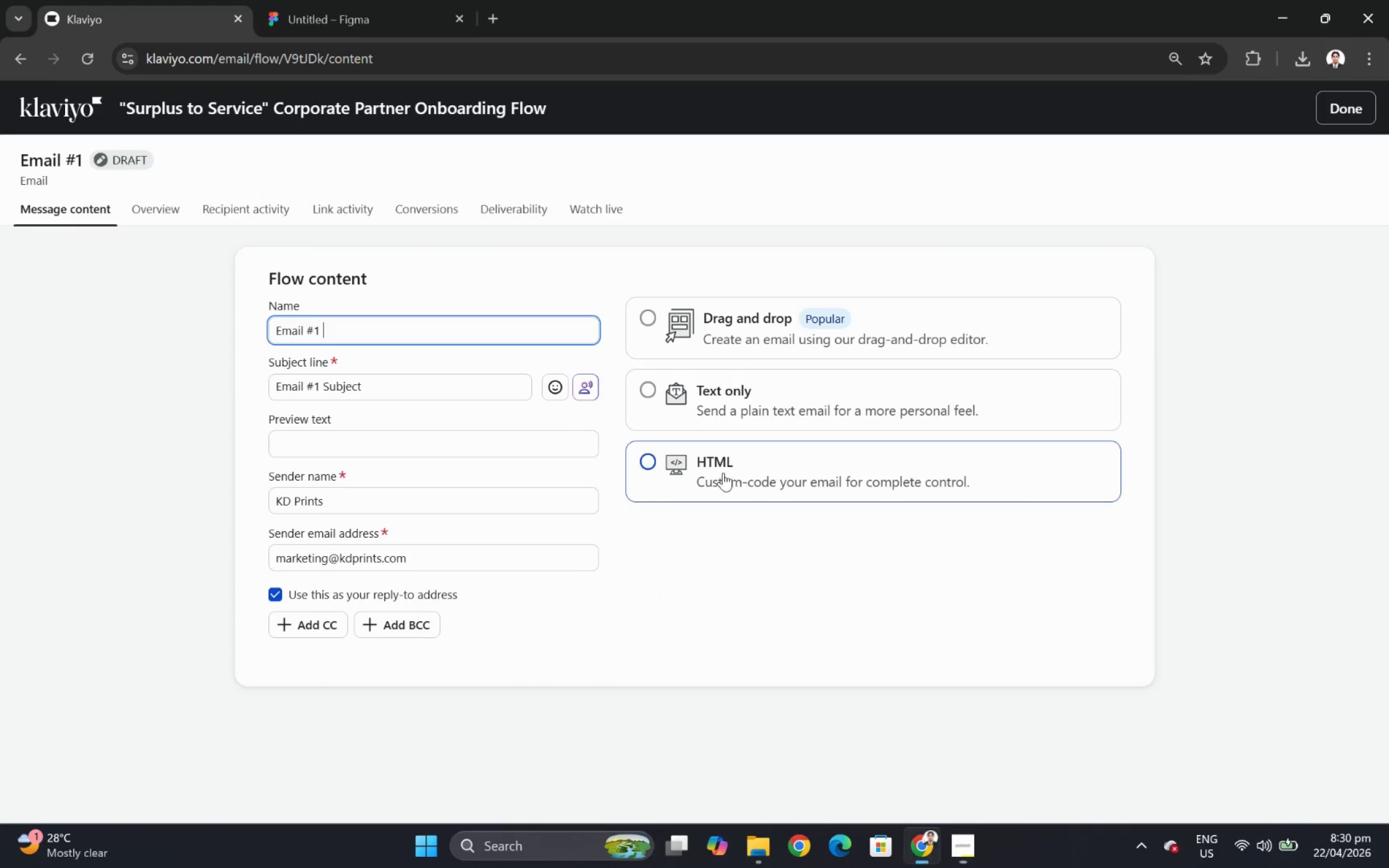 
key(Control+V)
 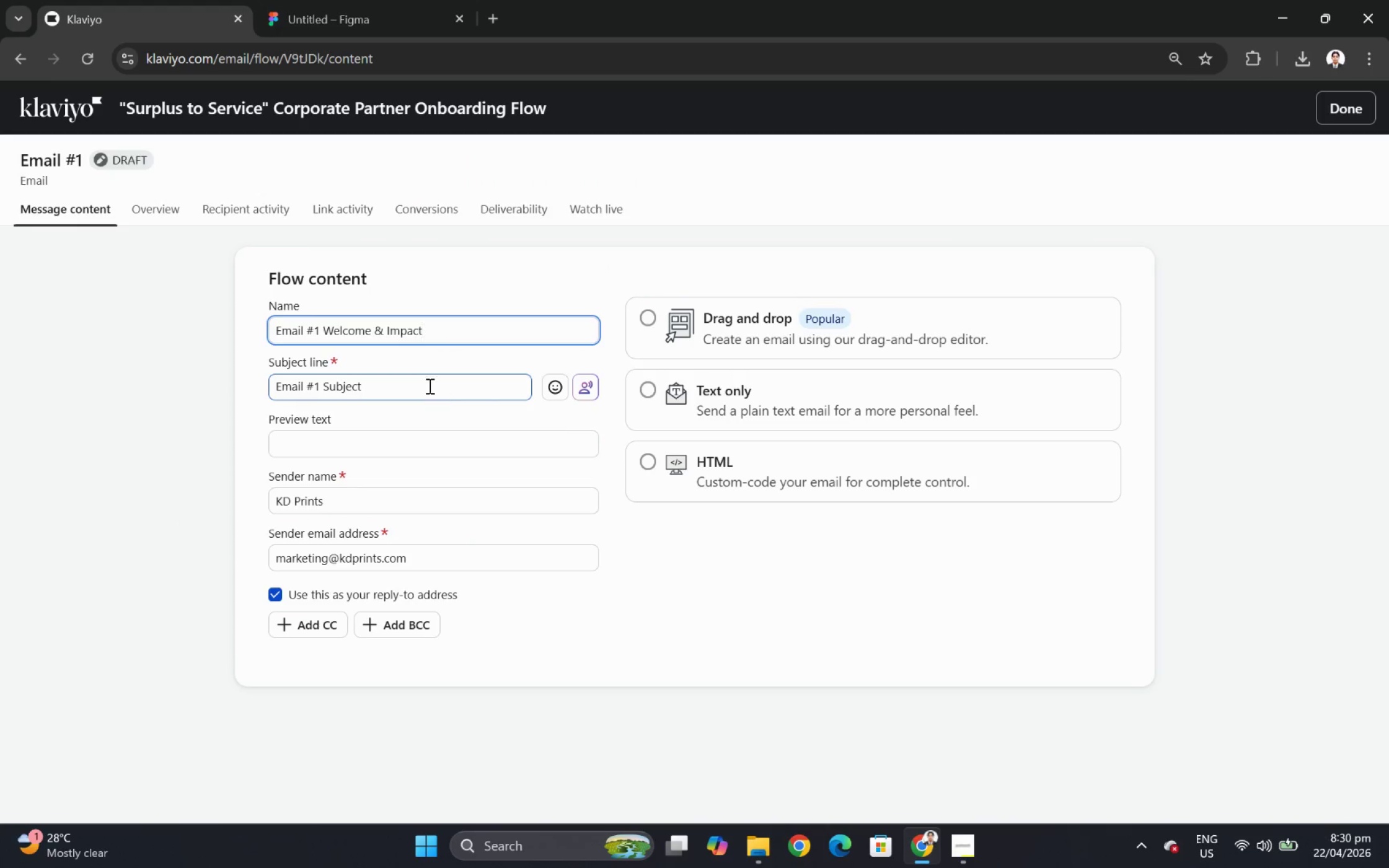 
left_click([426, 382])
 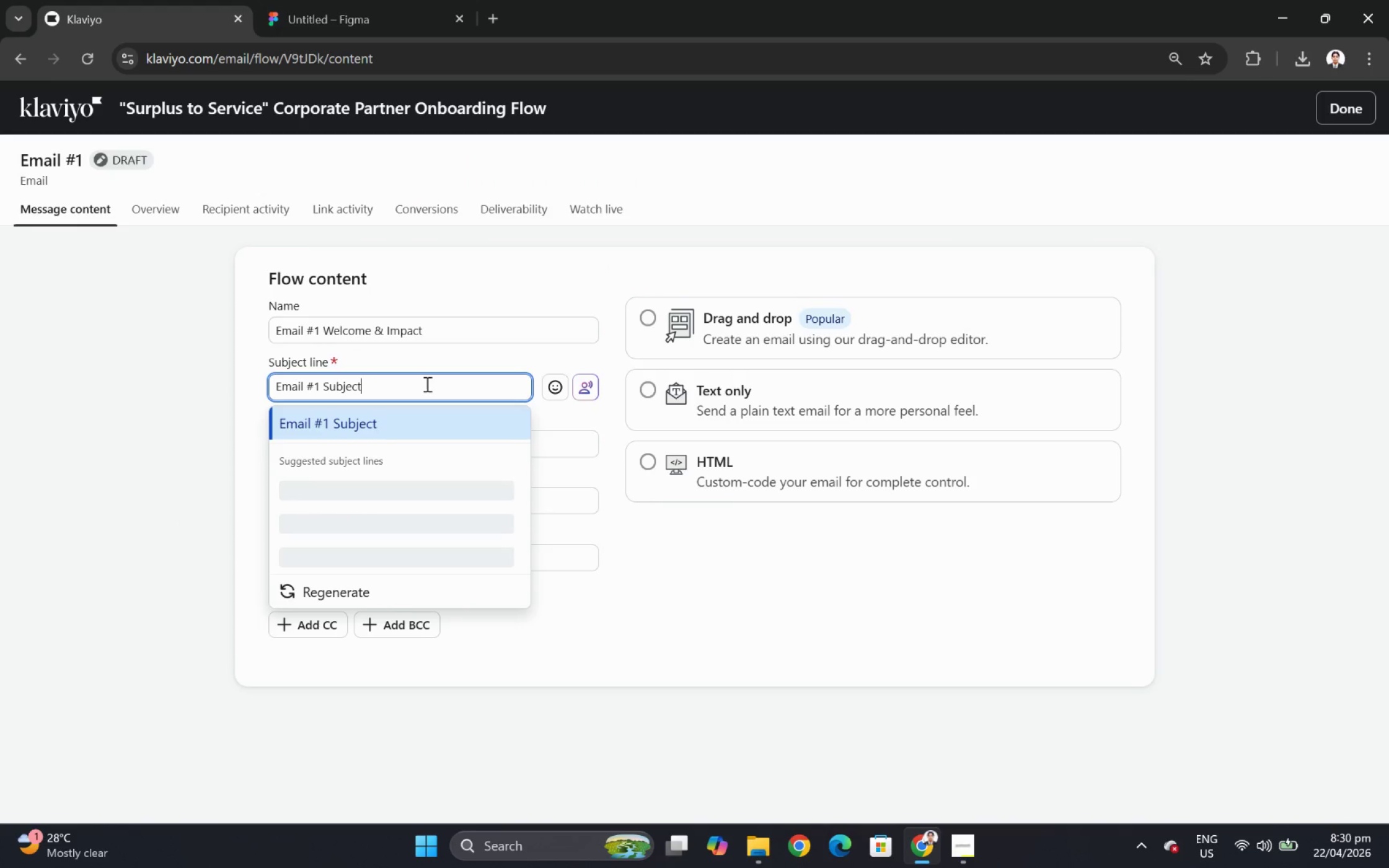 
left_click_drag(start_coordinate=[425, 384], to_coordinate=[270, 388])
 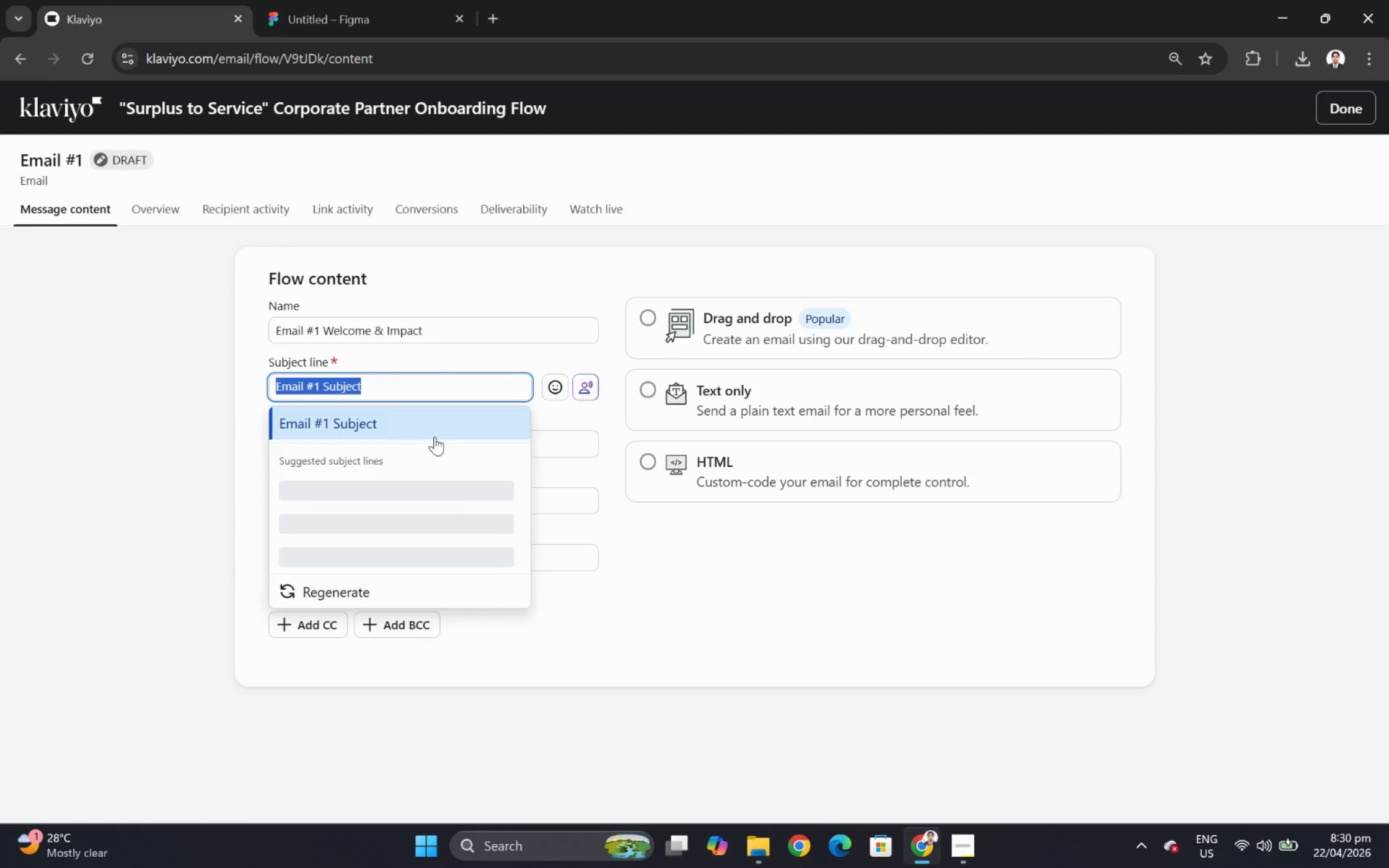 
key(Backspace)
 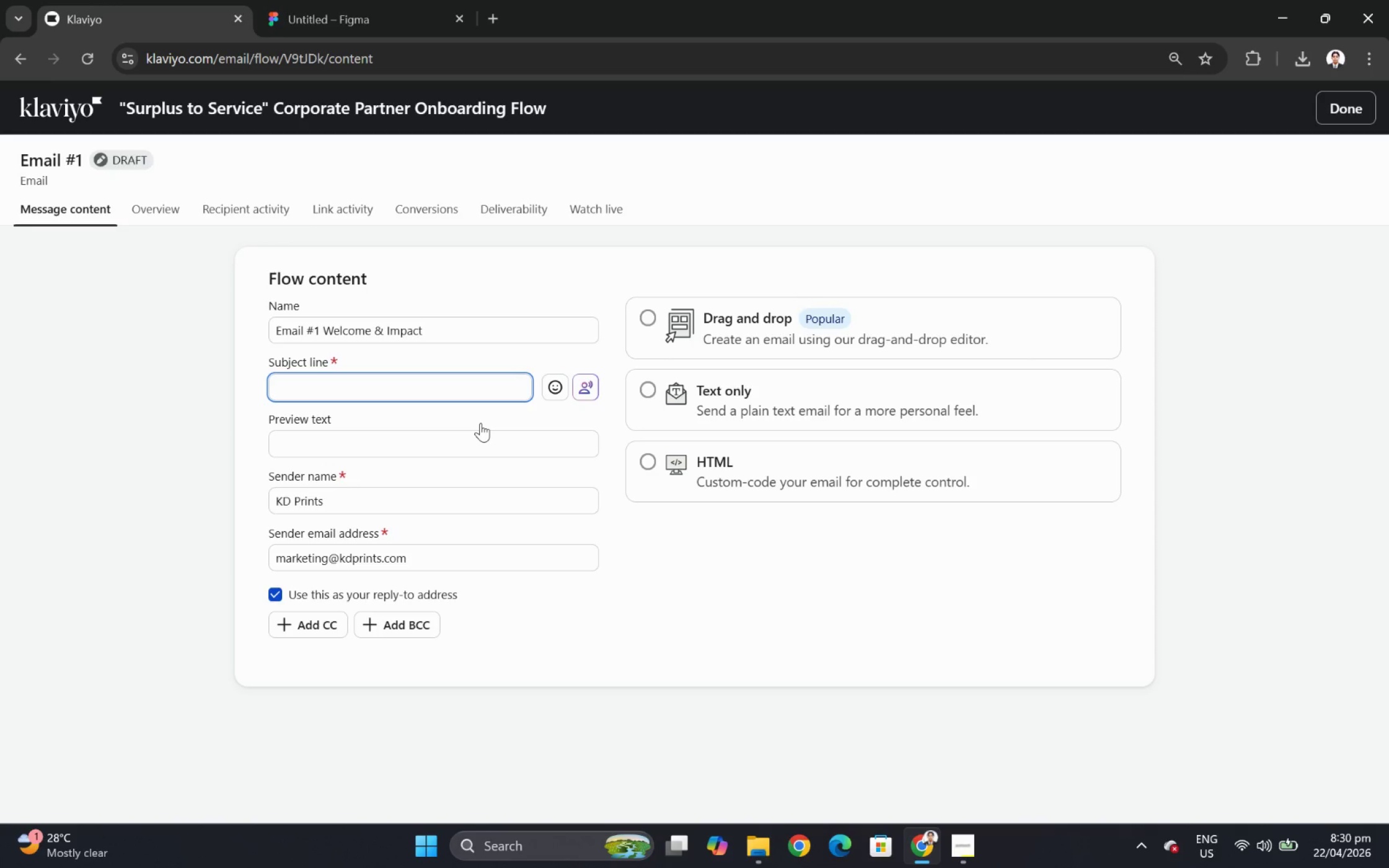 
wait(21.72)
 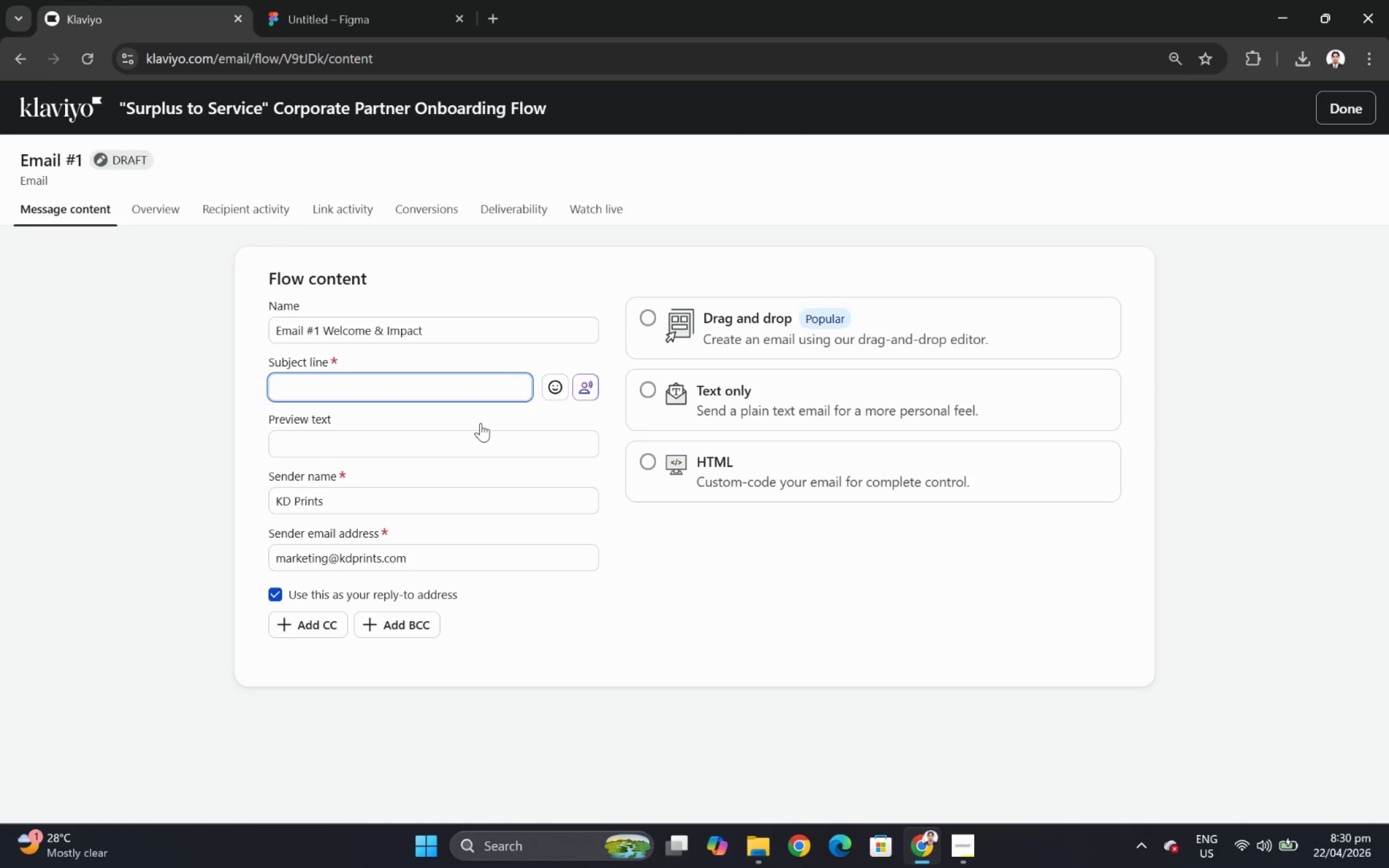 
left_click([971, 846])